 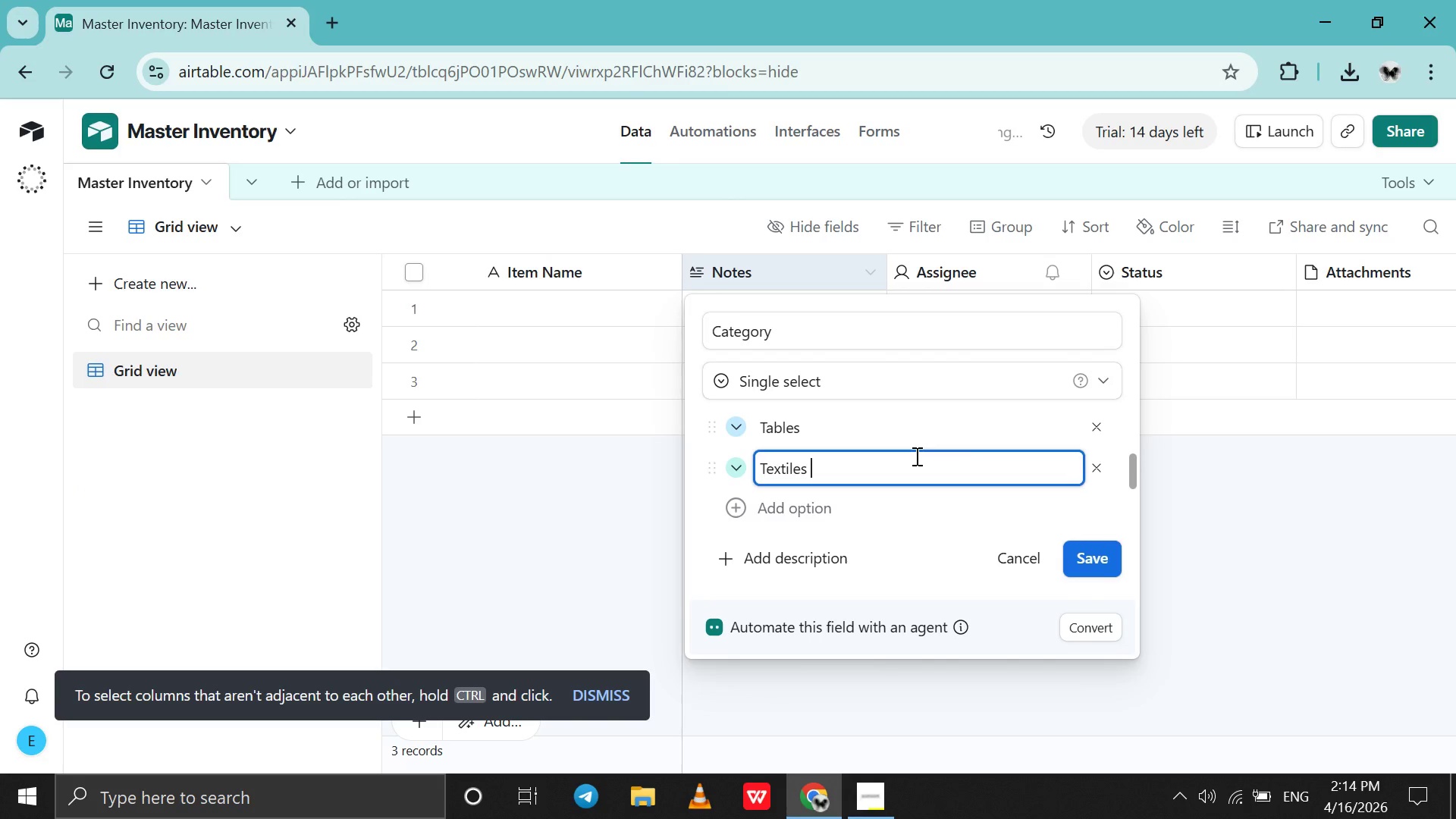 
key(Enter)
 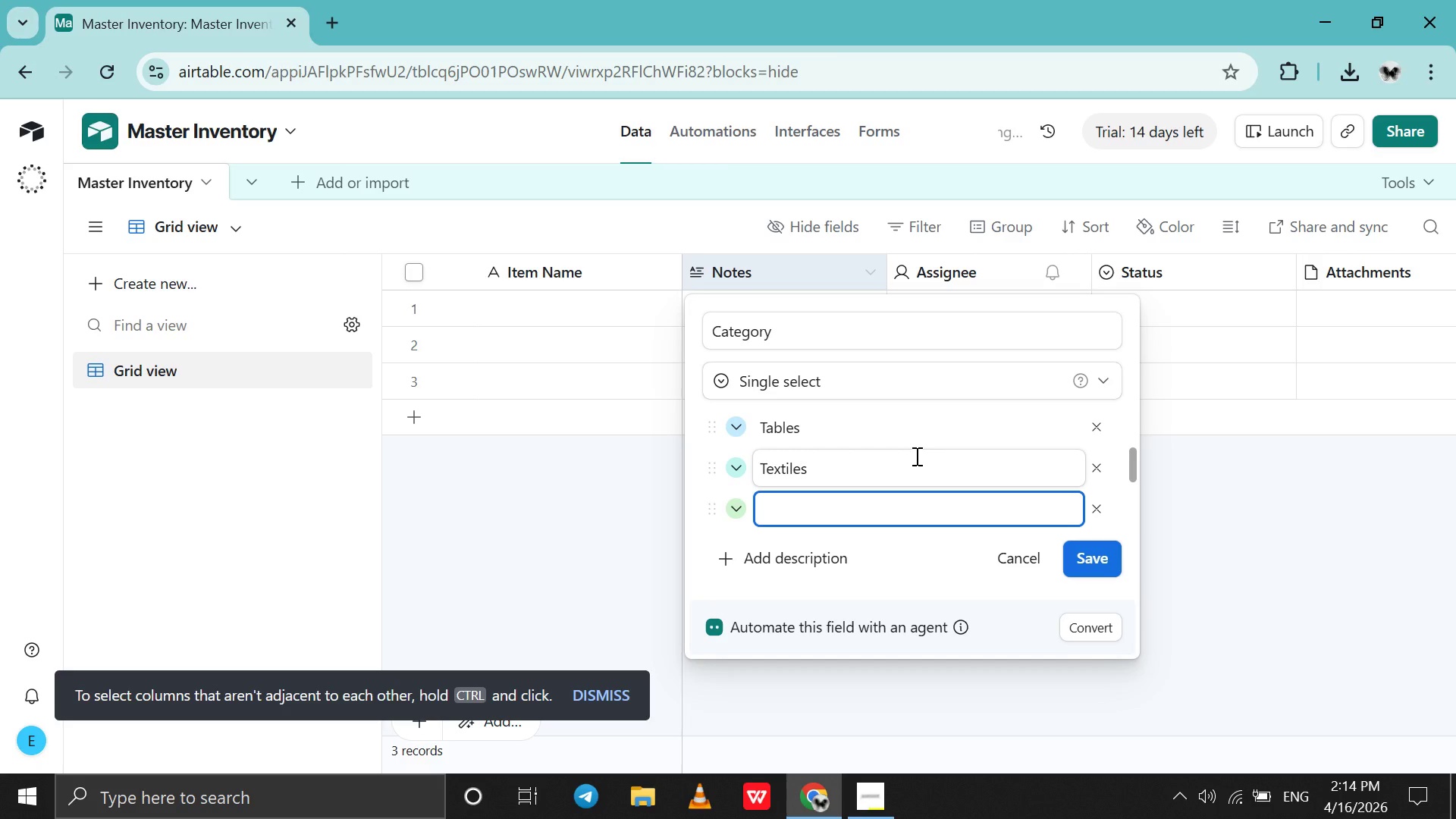 
type(Lightning )
 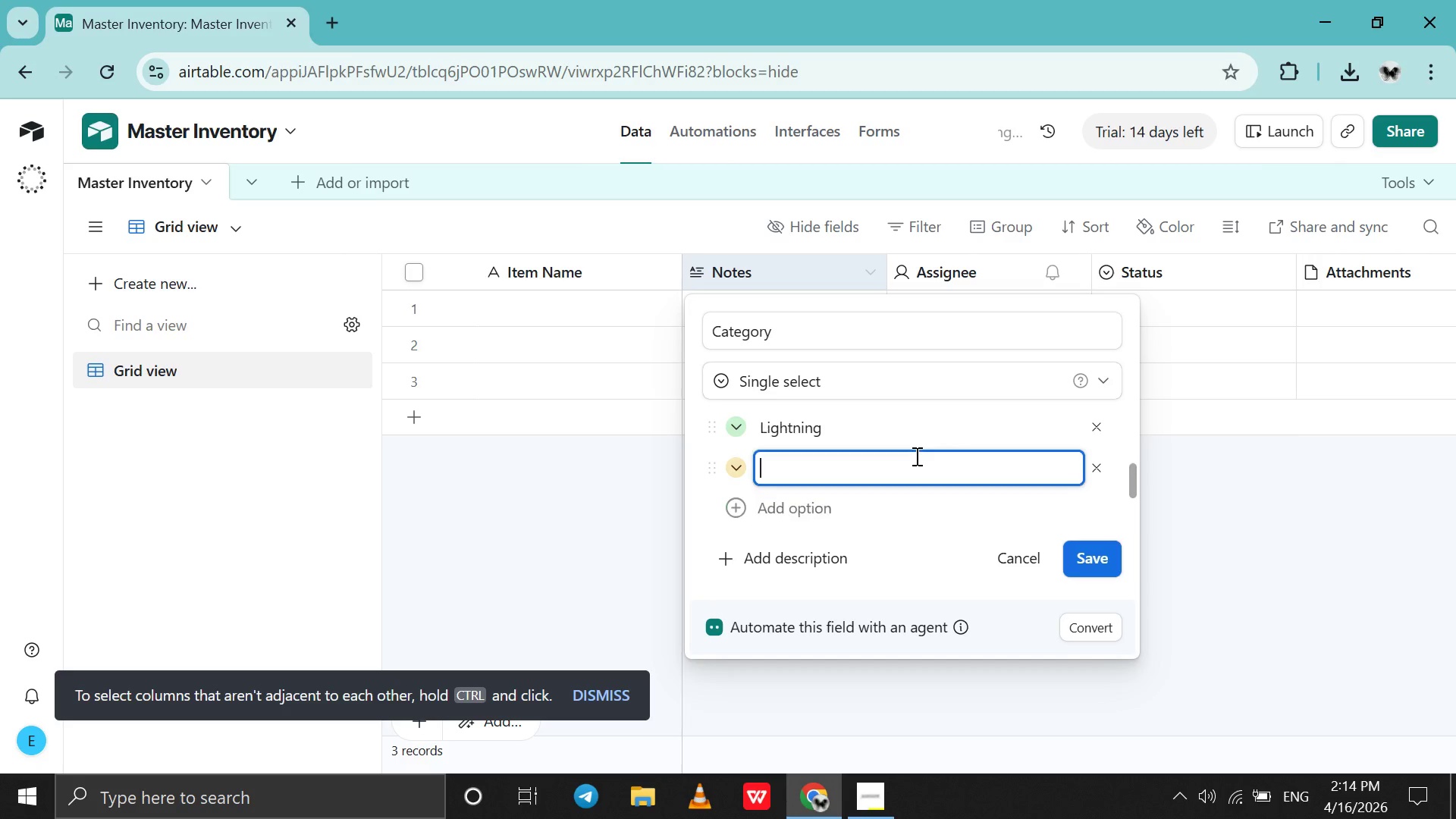 
key(Enter)
 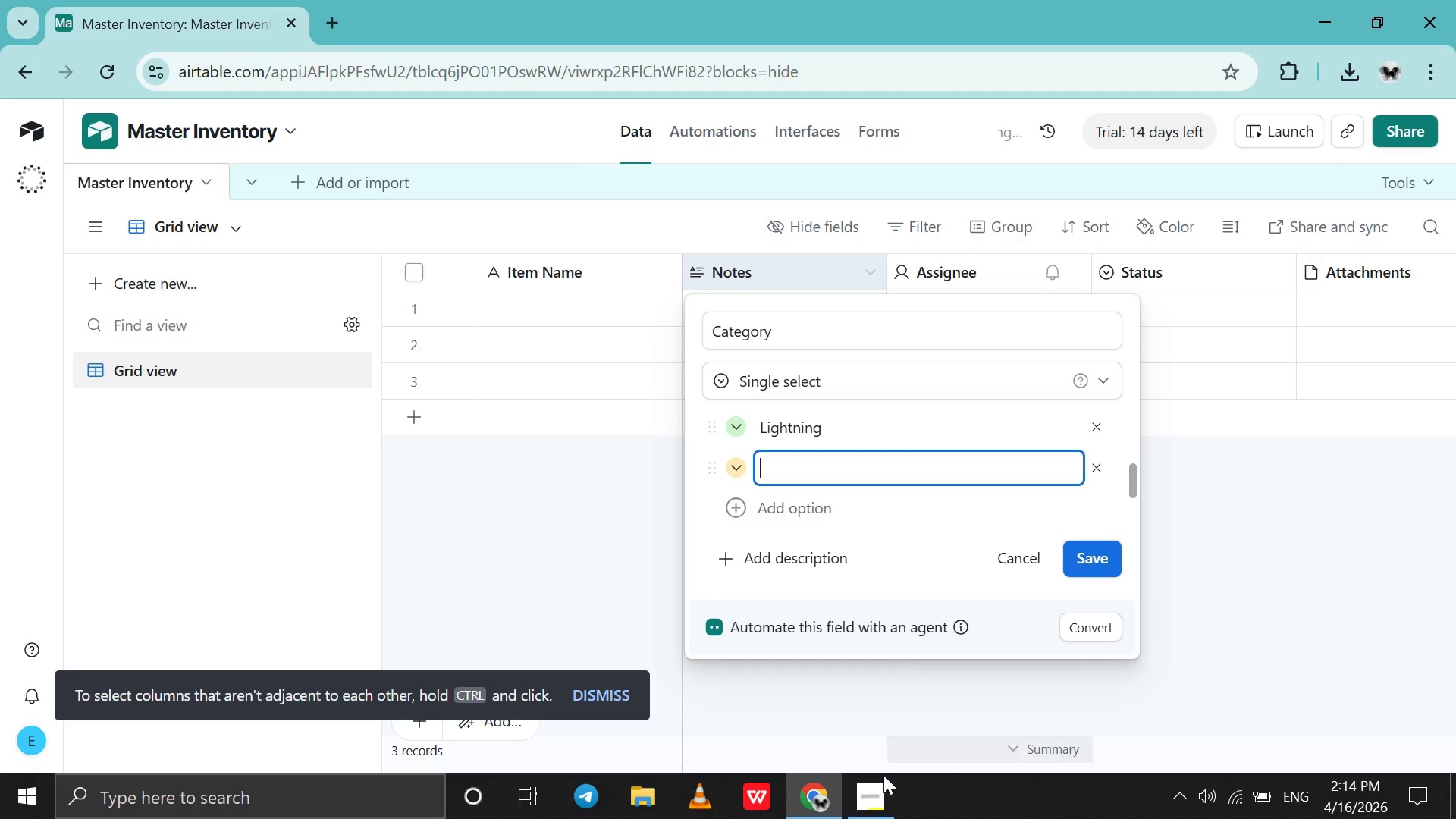 
left_click([883, 781])